 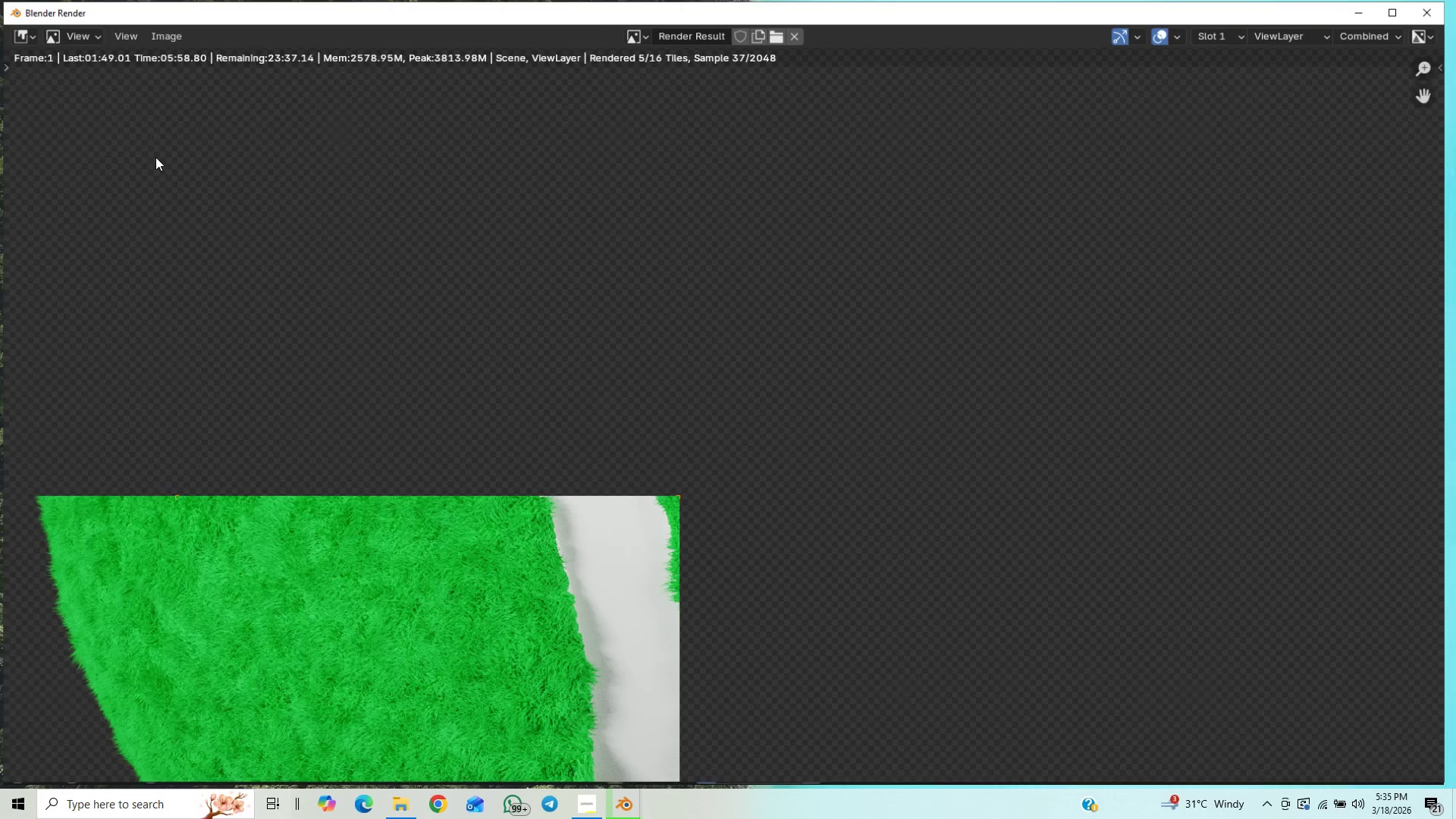 
mouse_move([634, 775])
 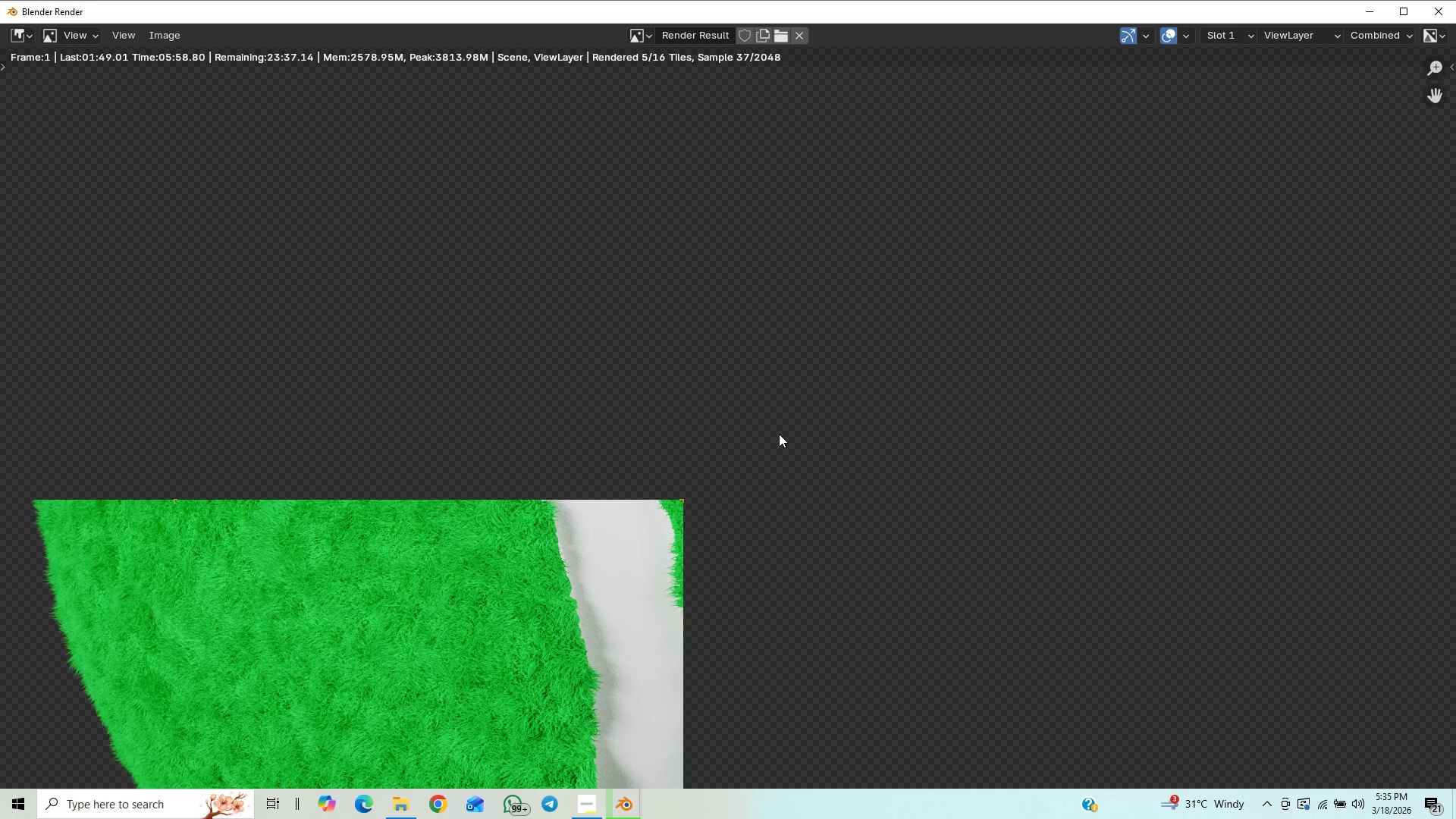 
scroll: coordinate [795, 495], scroll_direction: down, amount: 1.0
 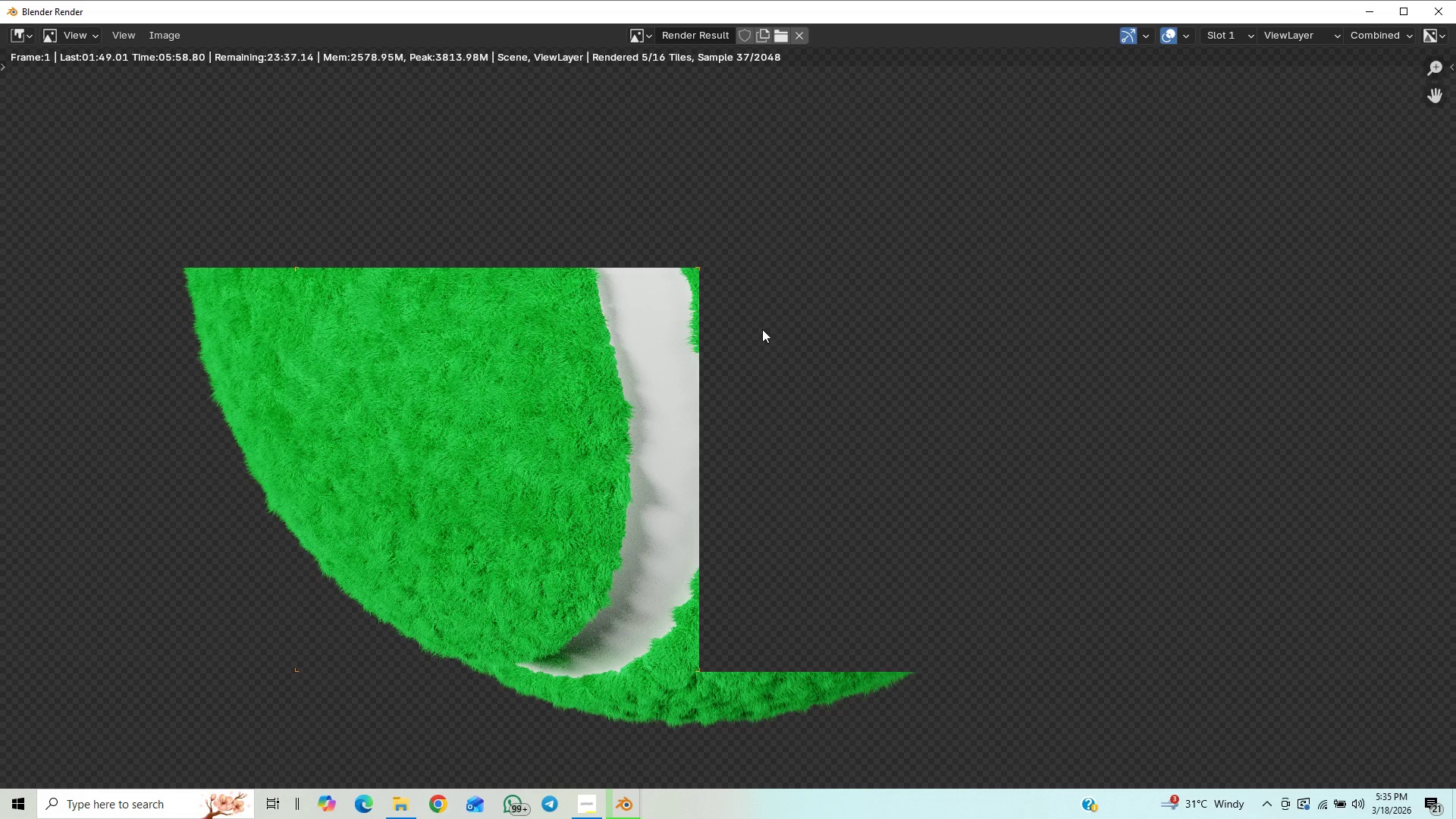 
scroll: coordinate [761, 329], scroll_direction: up, amount: 5.0
 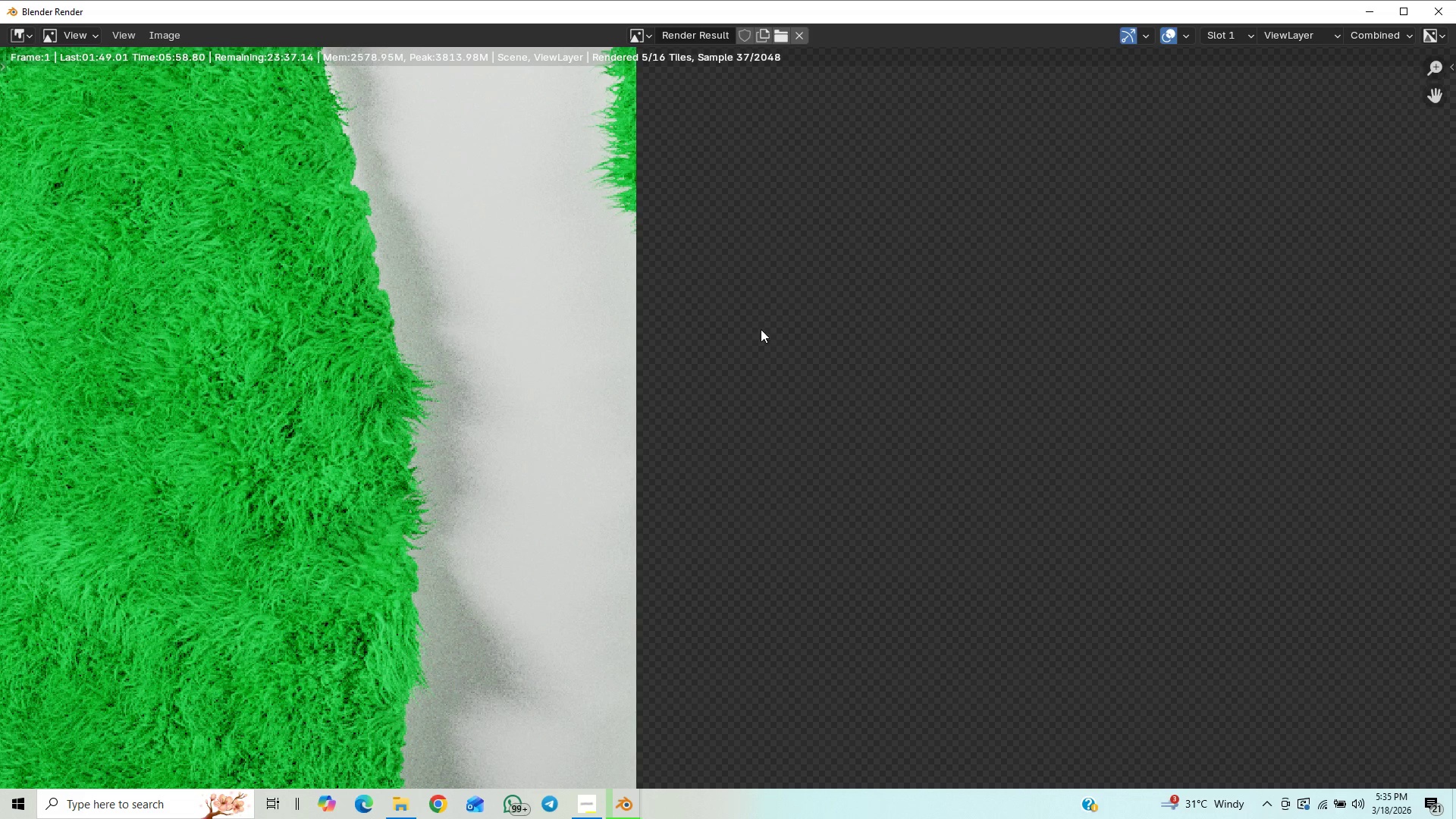 
scroll: coordinate [761, 329], scroll_direction: down, amount: 1.0
 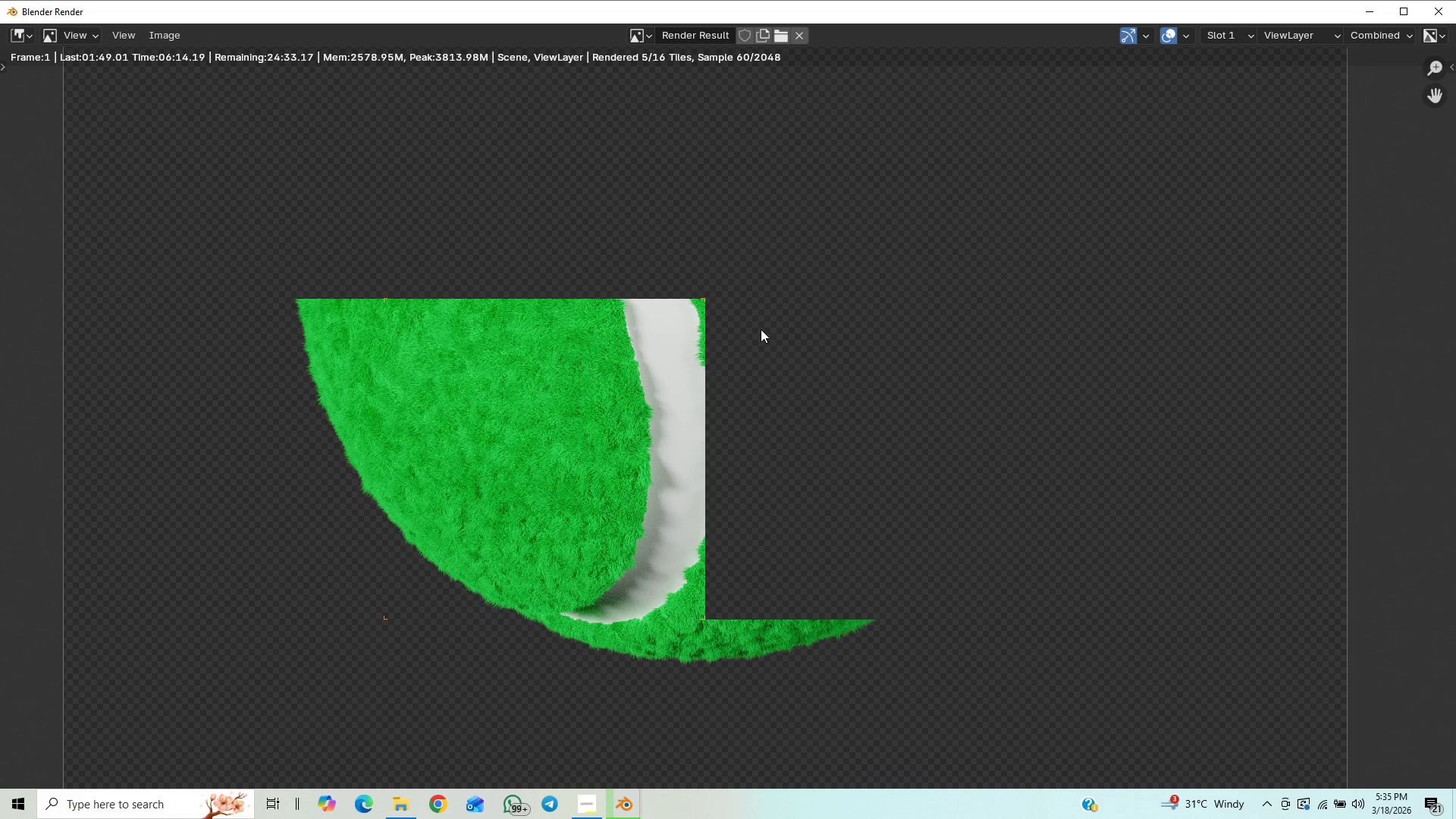 
scroll: coordinate [761, 329], scroll_direction: up, amount: 1.0
 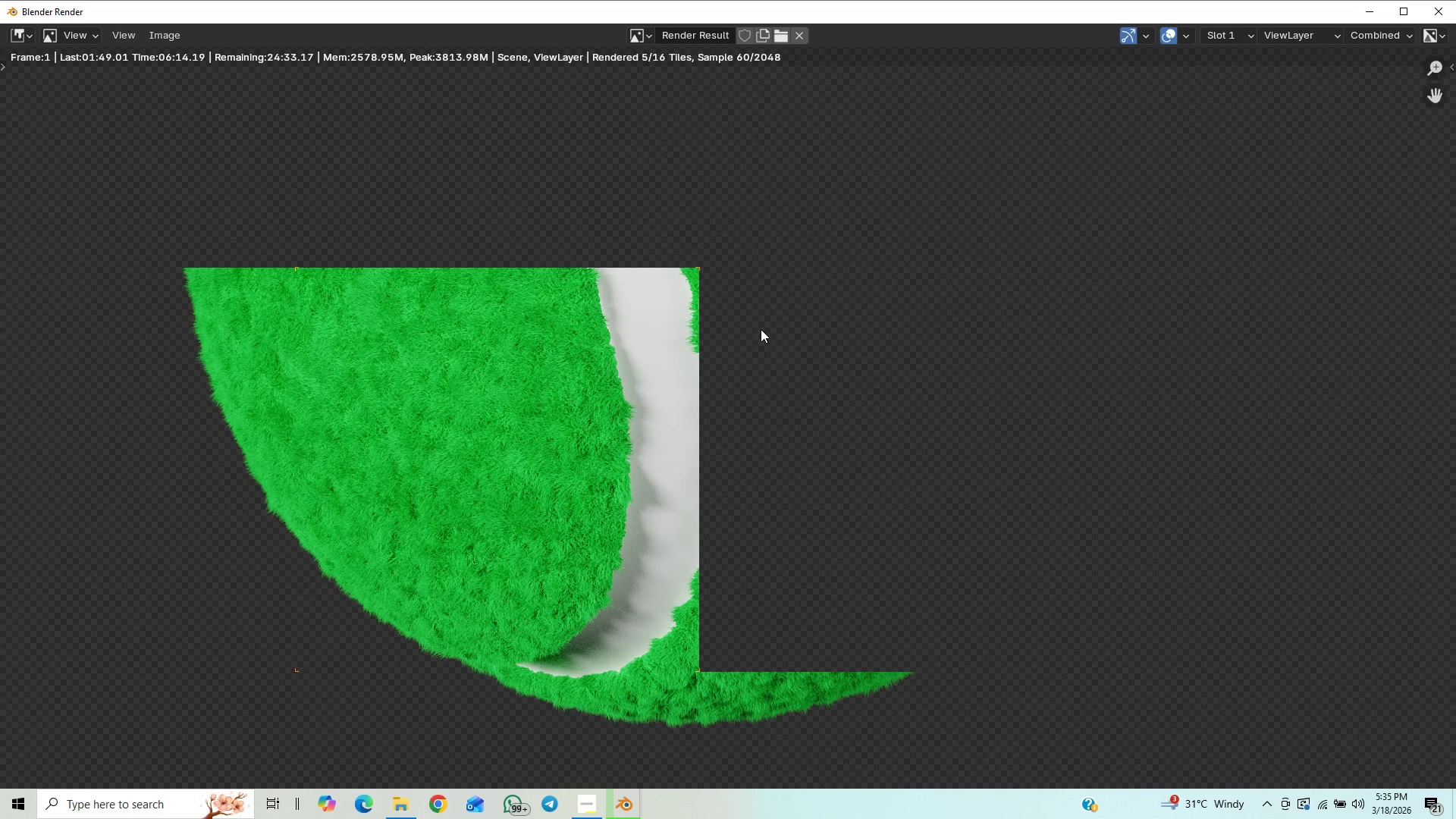 
scroll: coordinate [761, 329], scroll_direction: down, amount: 1.0
 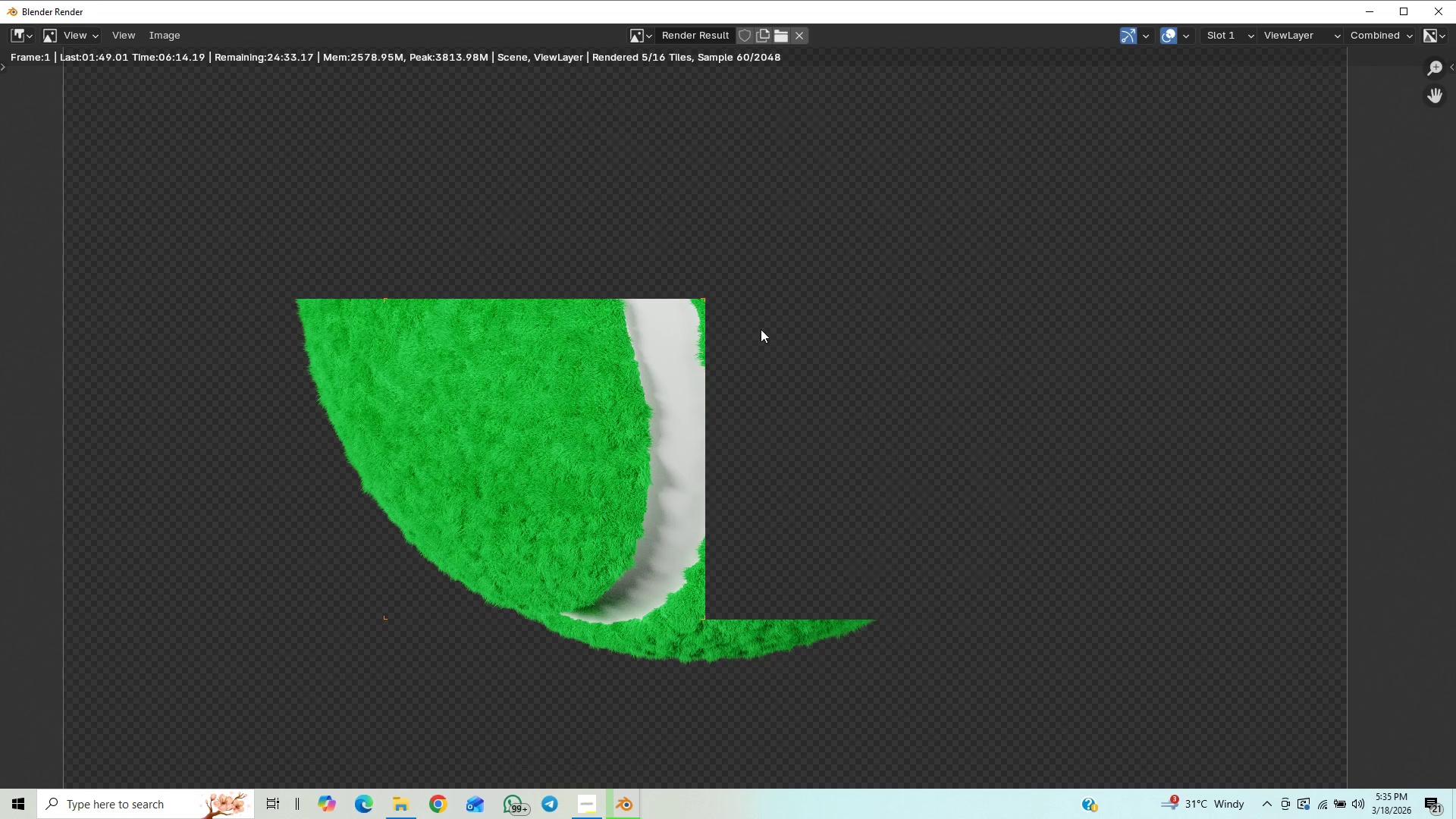 
scroll: coordinate [761, 329], scroll_direction: up, amount: 6.0
 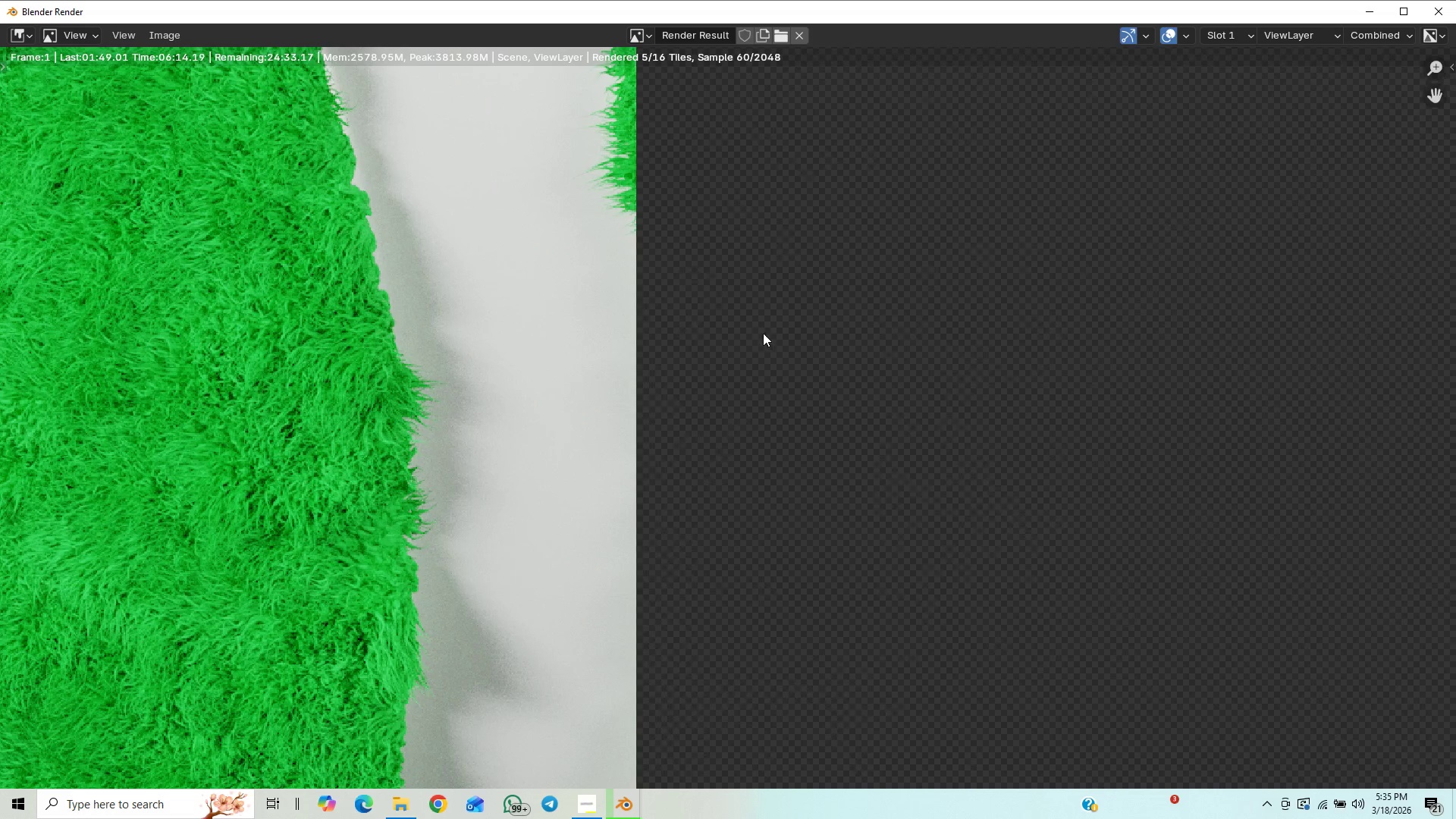 
scroll: coordinate [833, 269], scroll_direction: down, amount: 10.0
 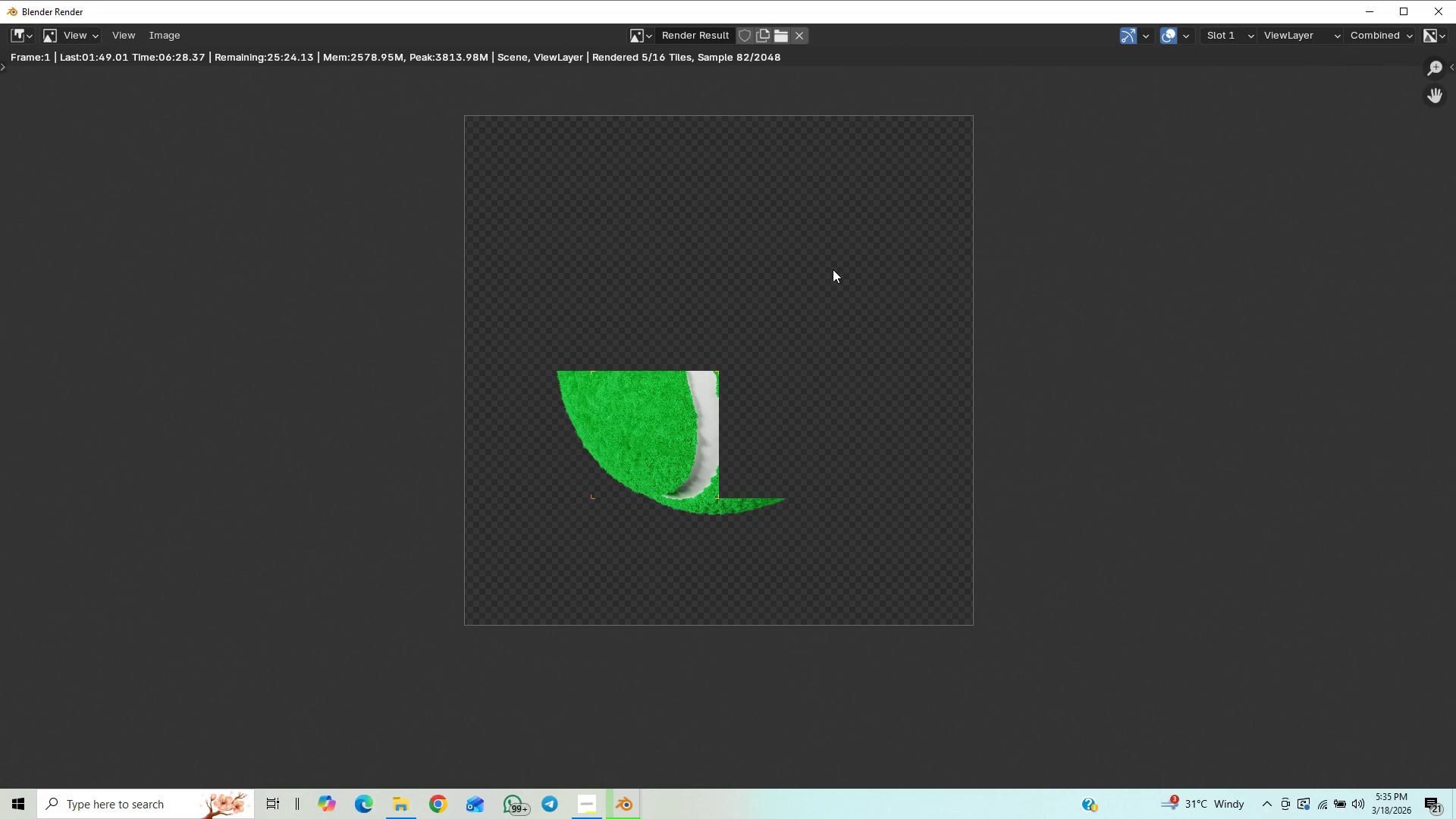 
scroll: coordinate [833, 269], scroll_direction: up, amount: 1.0
 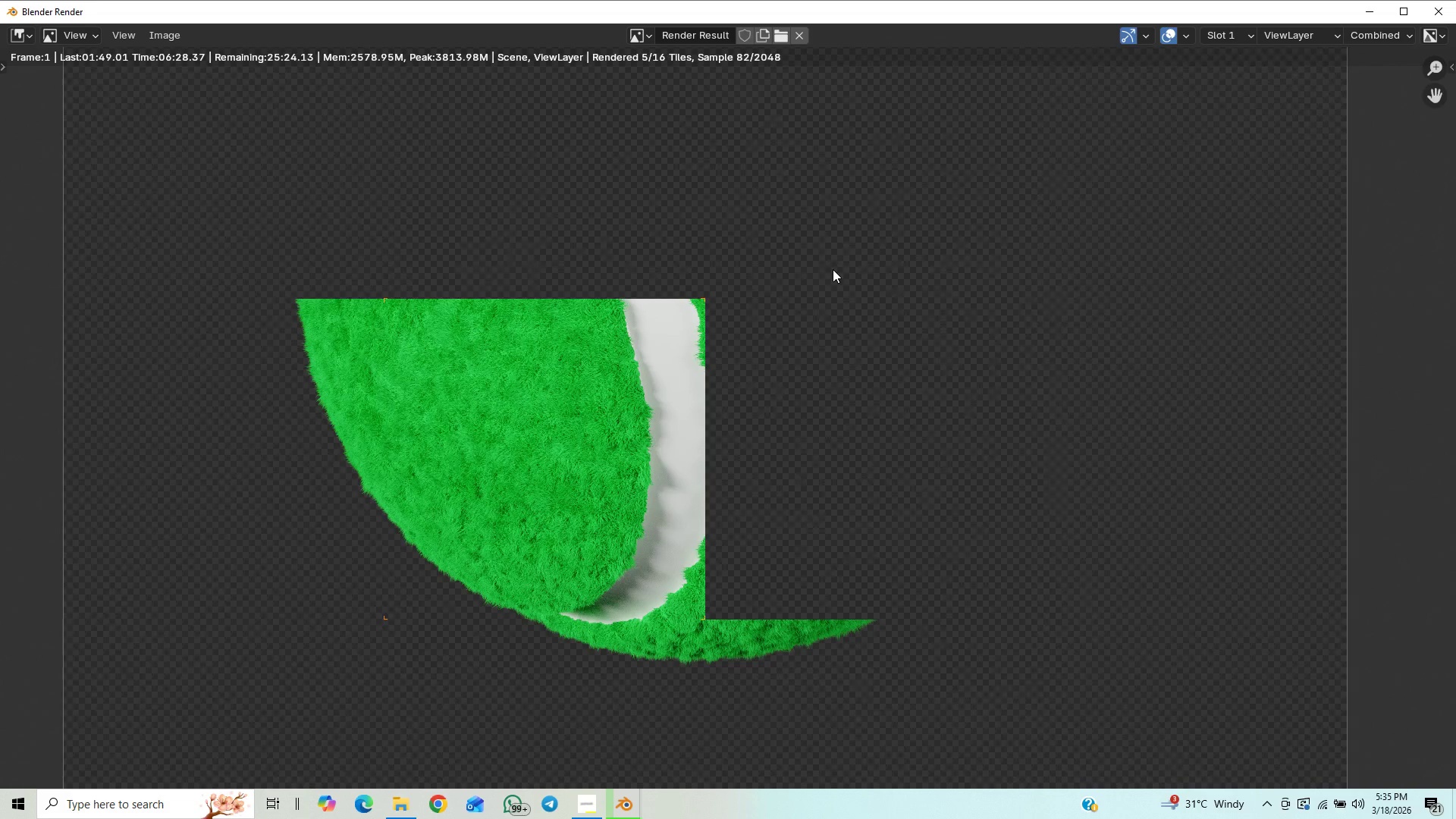 
scroll: coordinate [833, 269], scroll_direction: down, amount: 1.0
 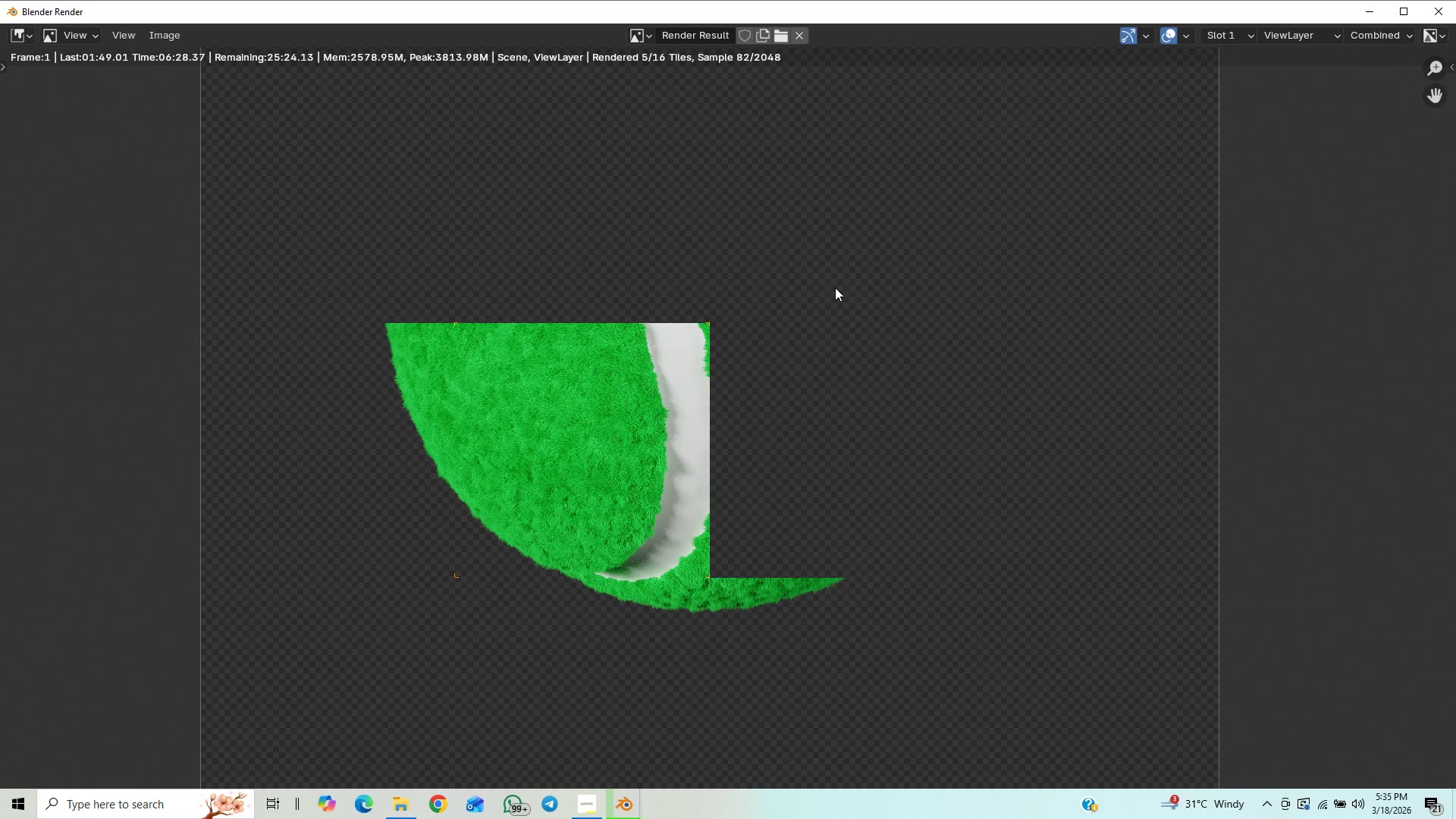 
scroll: coordinate [835, 287], scroll_direction: up, amount: 3.0
 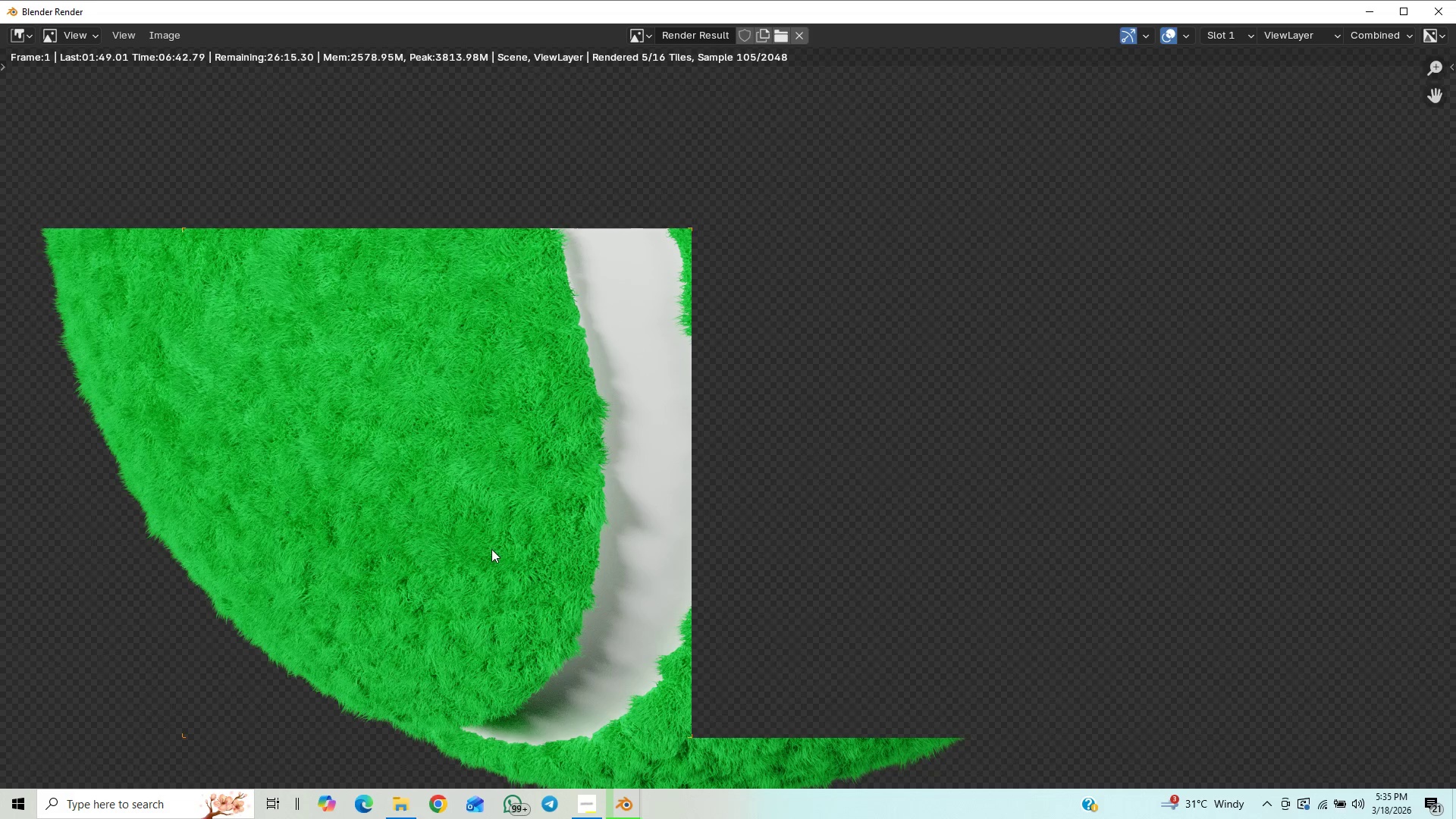 
wait(13.31)
 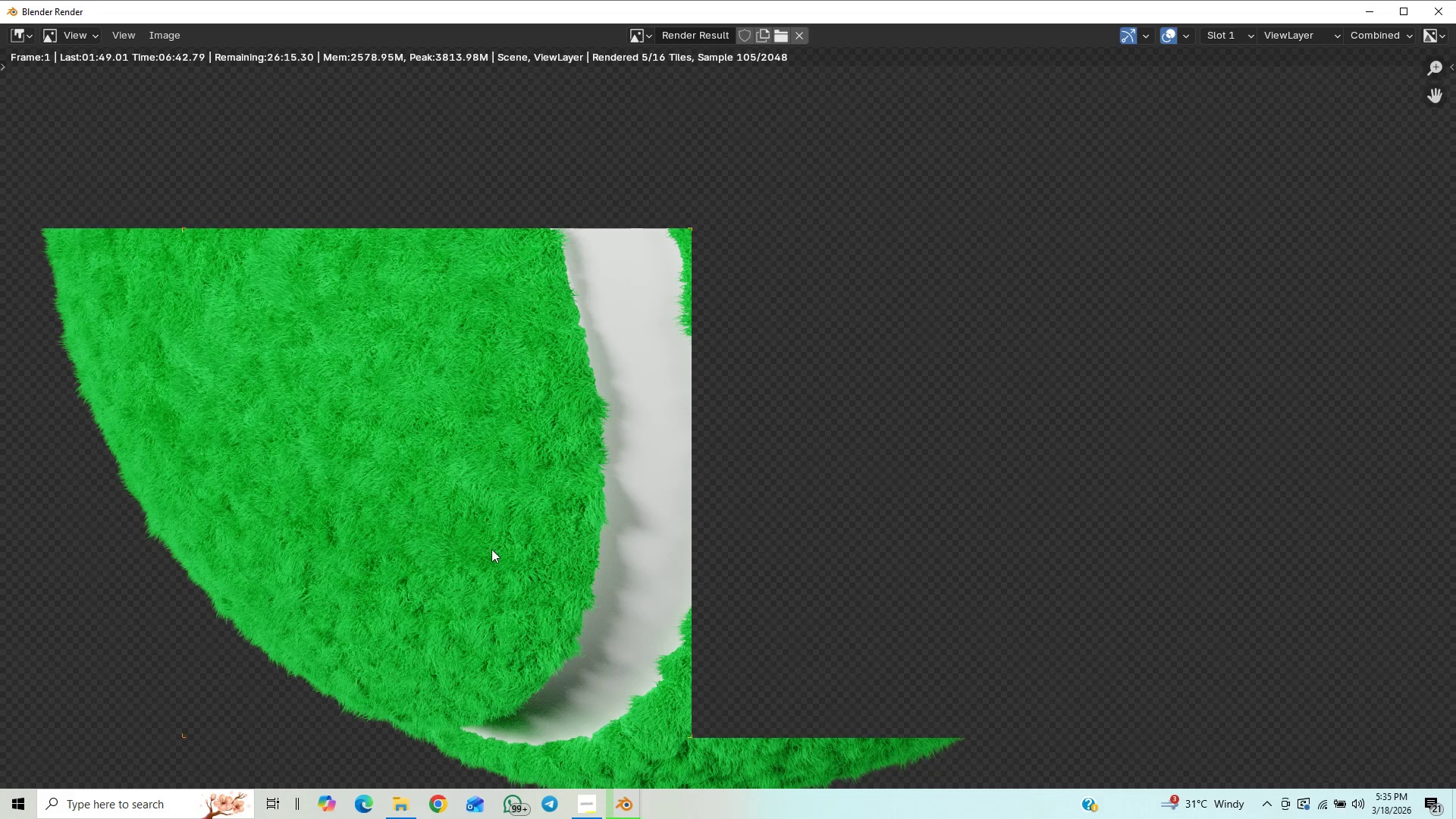 
scroll: coordinate [918, 386], scroll_direction: down, amount: 5.0
 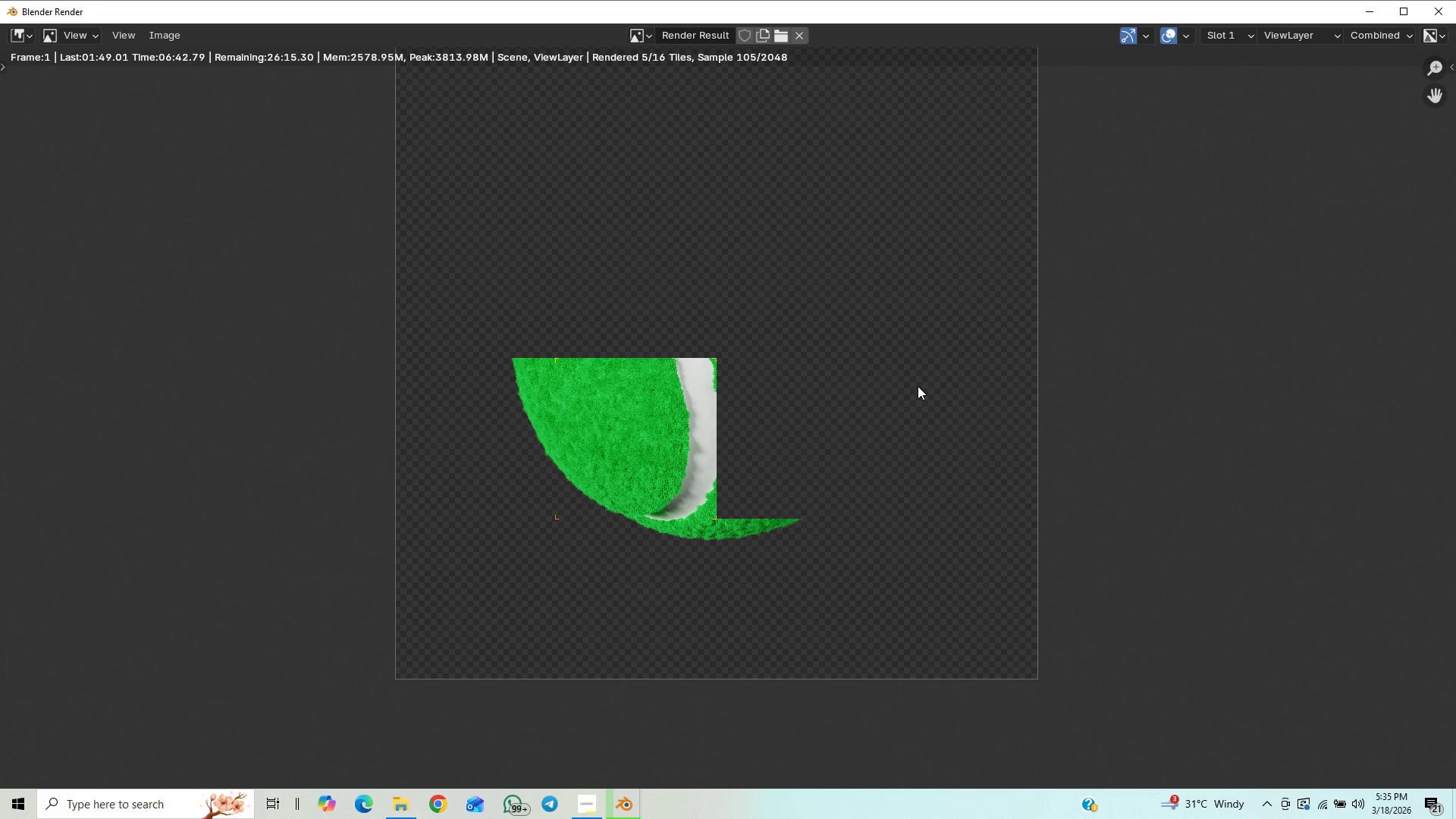 
scroll: coordinate [918, 386], scroll_direction: up, amount: 2.0
 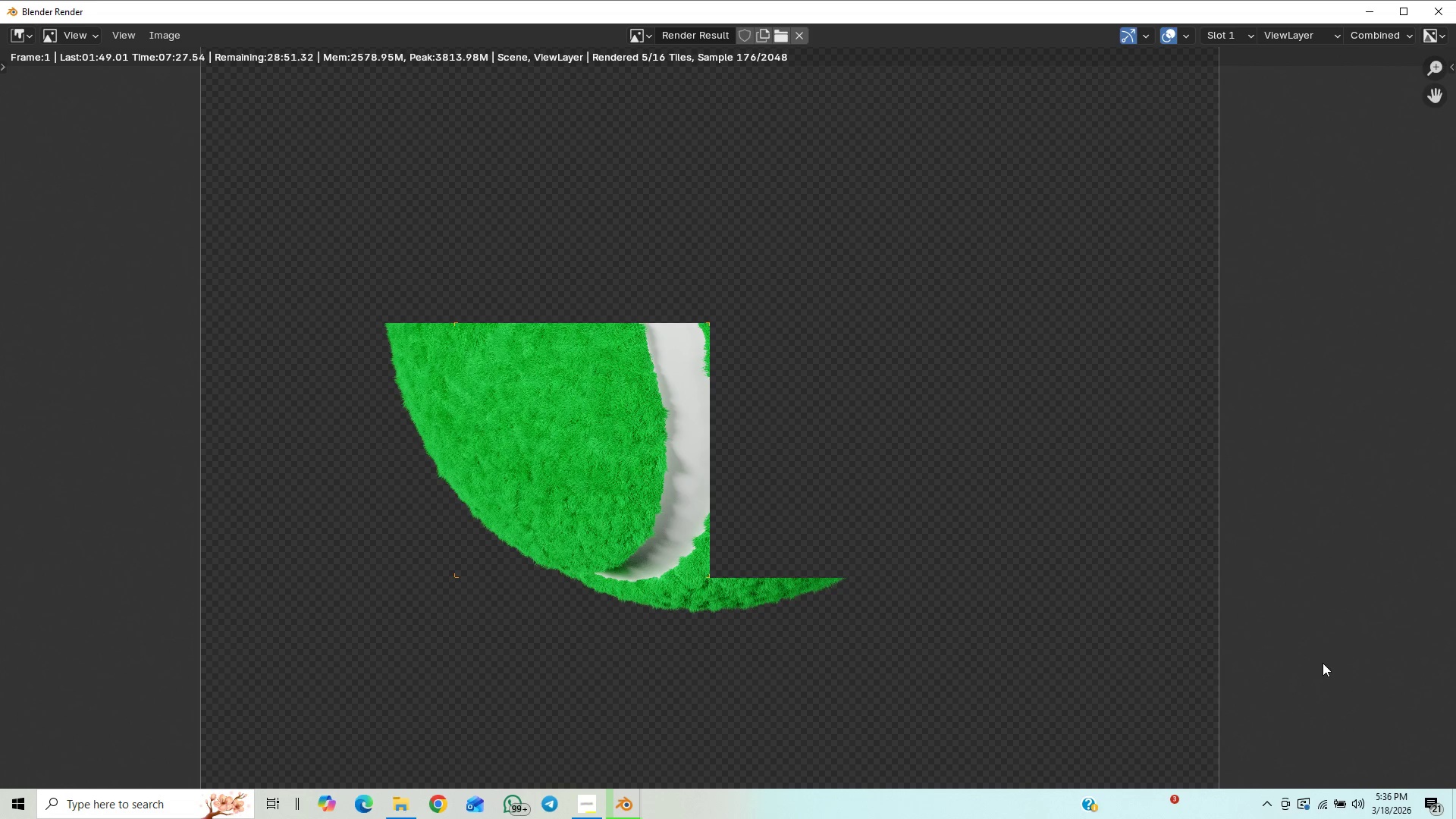 
wait(36.0)
 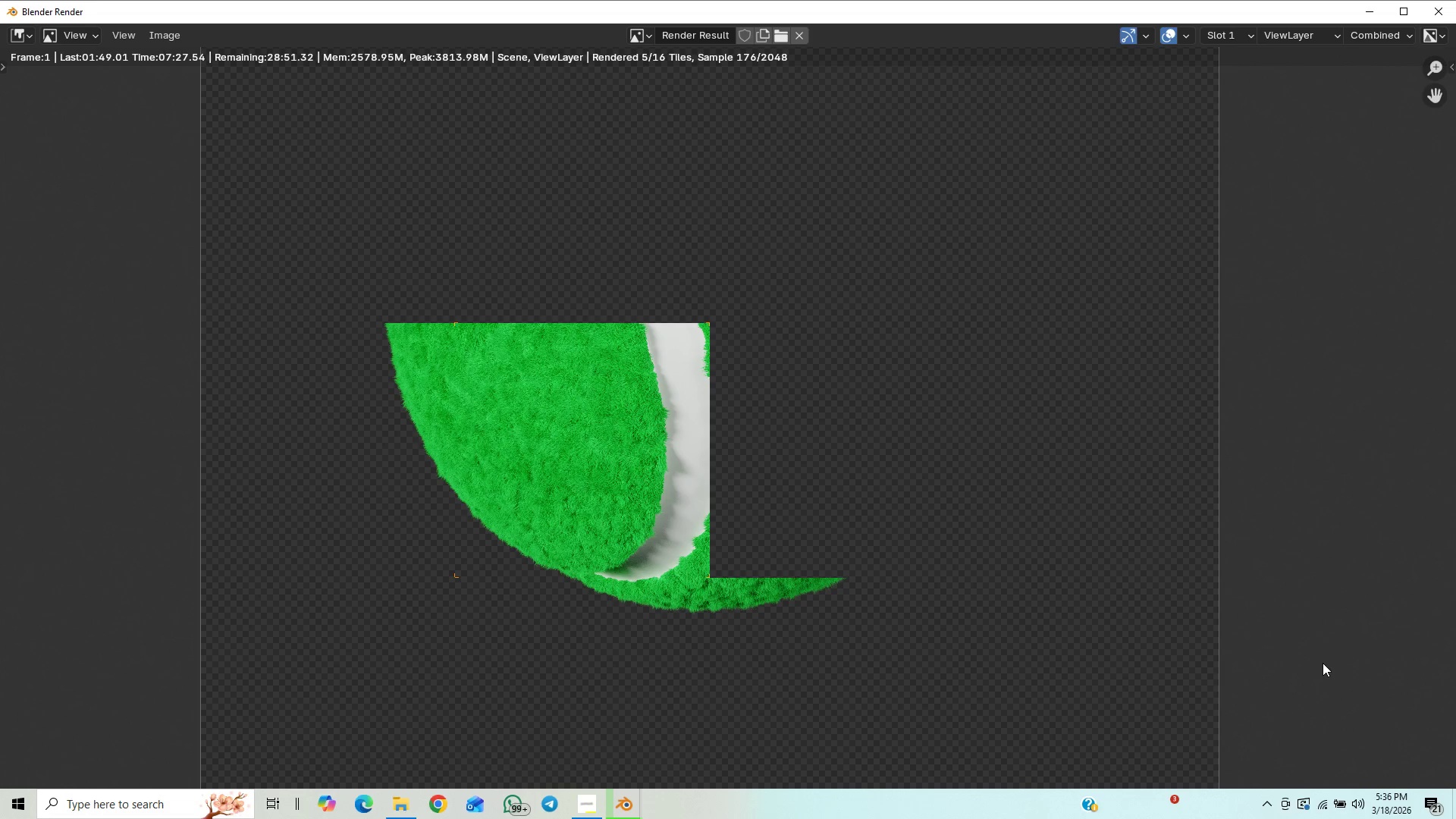 
scroll: coordinate [934, 593], scroll_direction: down, amount: 1.0
 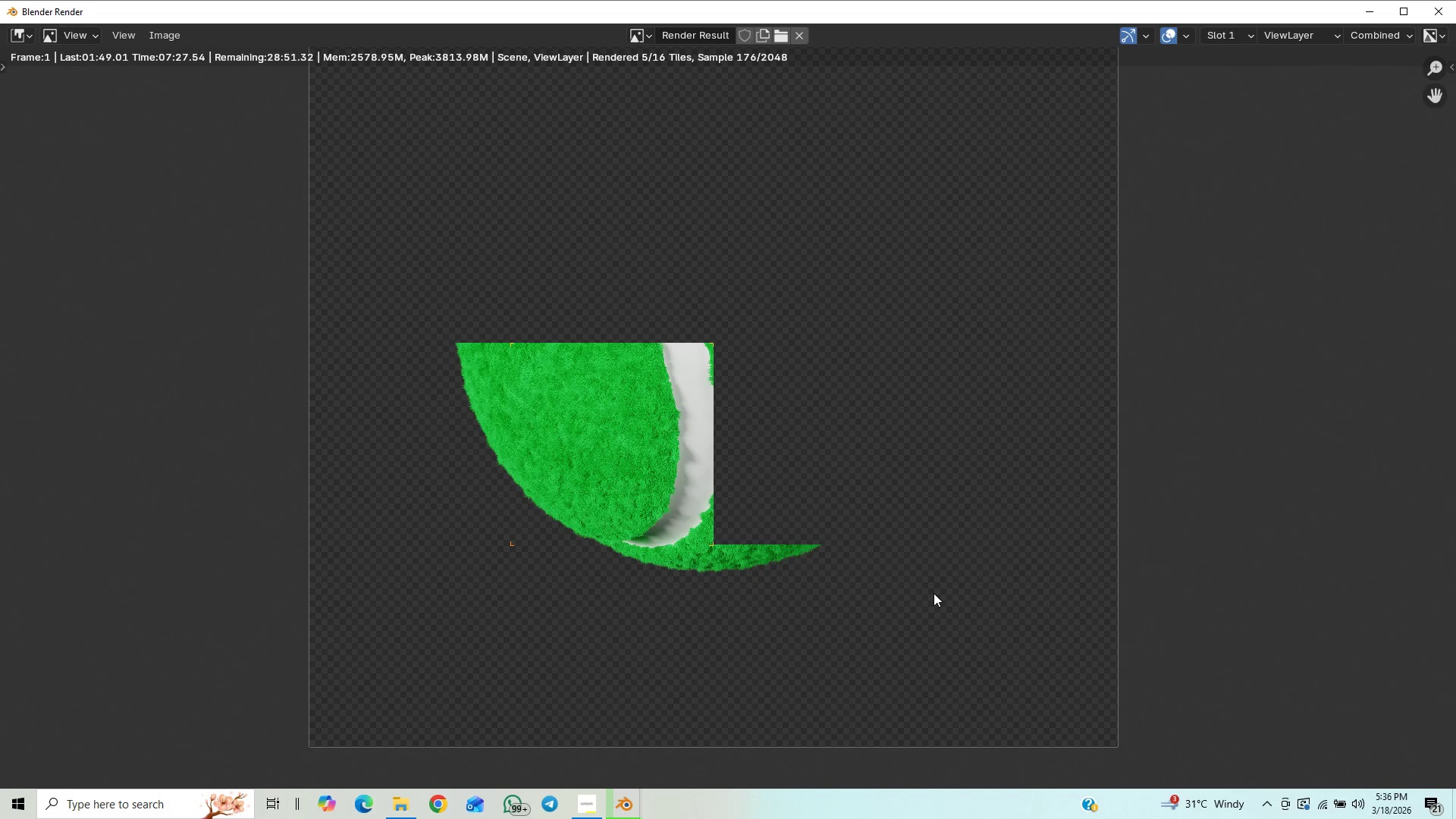 
scroll: coordinate [934, 593], scroll_direction: up, amount: 1.0
 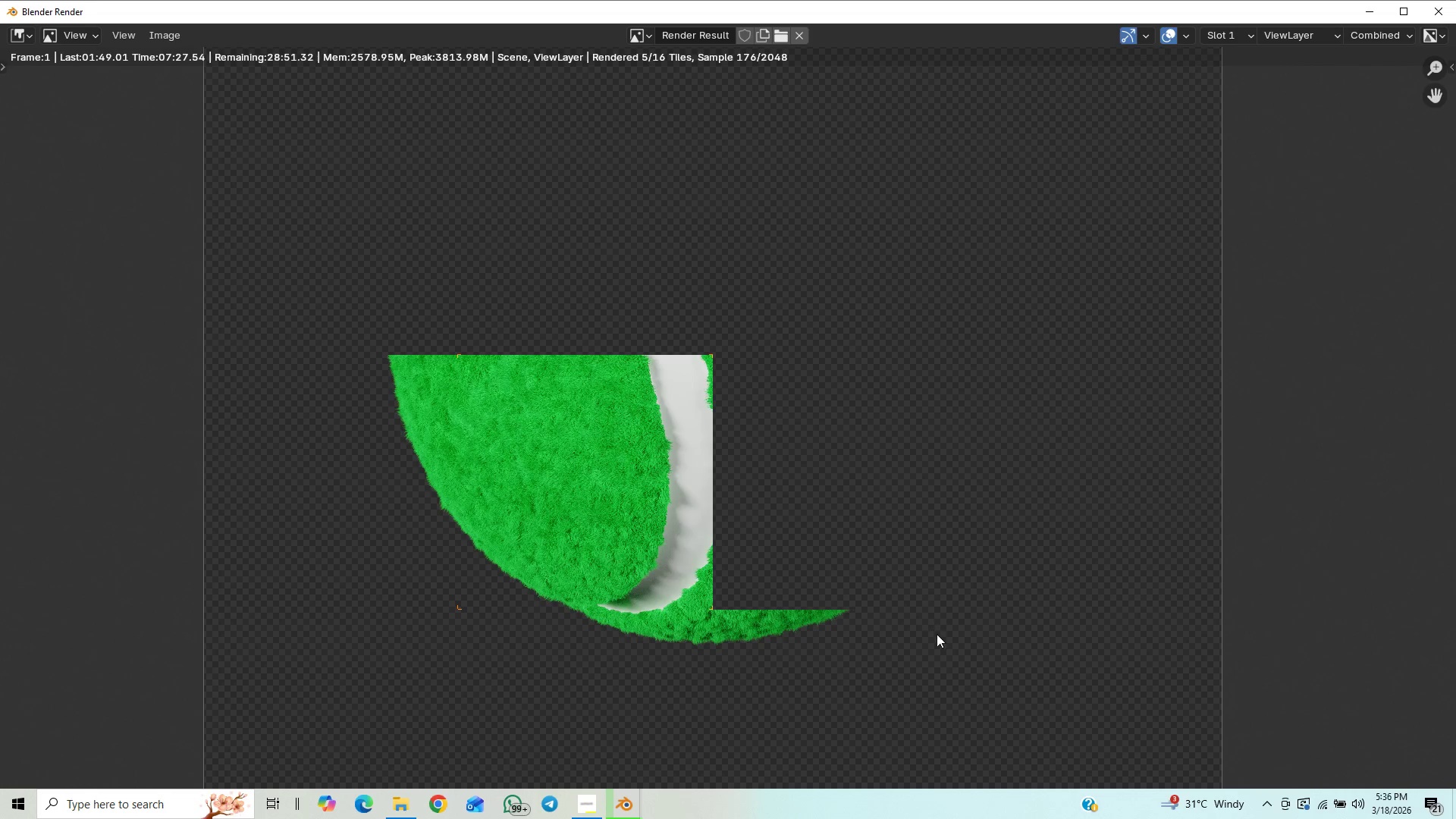 
scroll: coordinate [1012, 636], scroll_direction: down, amount: 3.0
 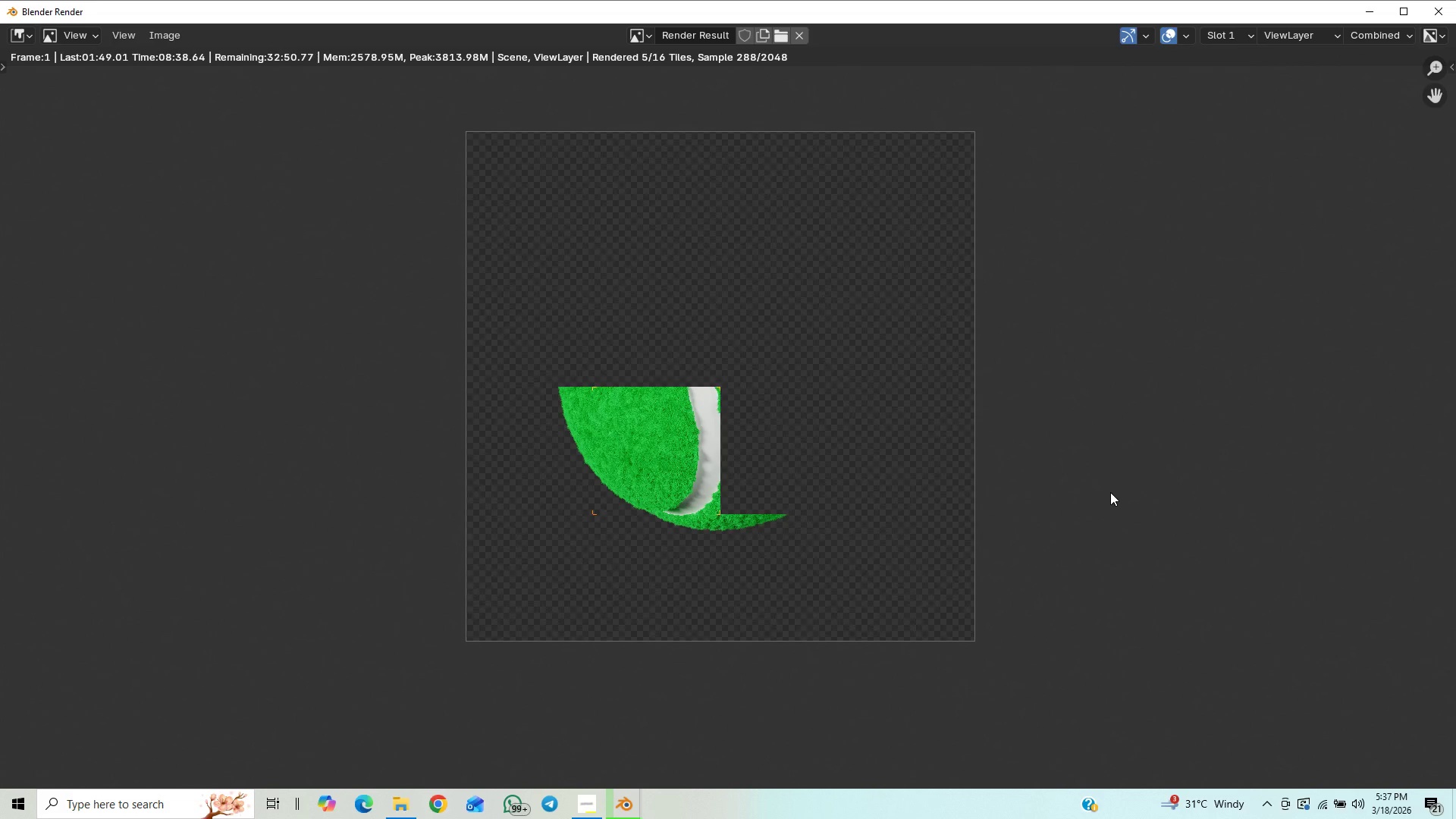 
wait(69.37)
 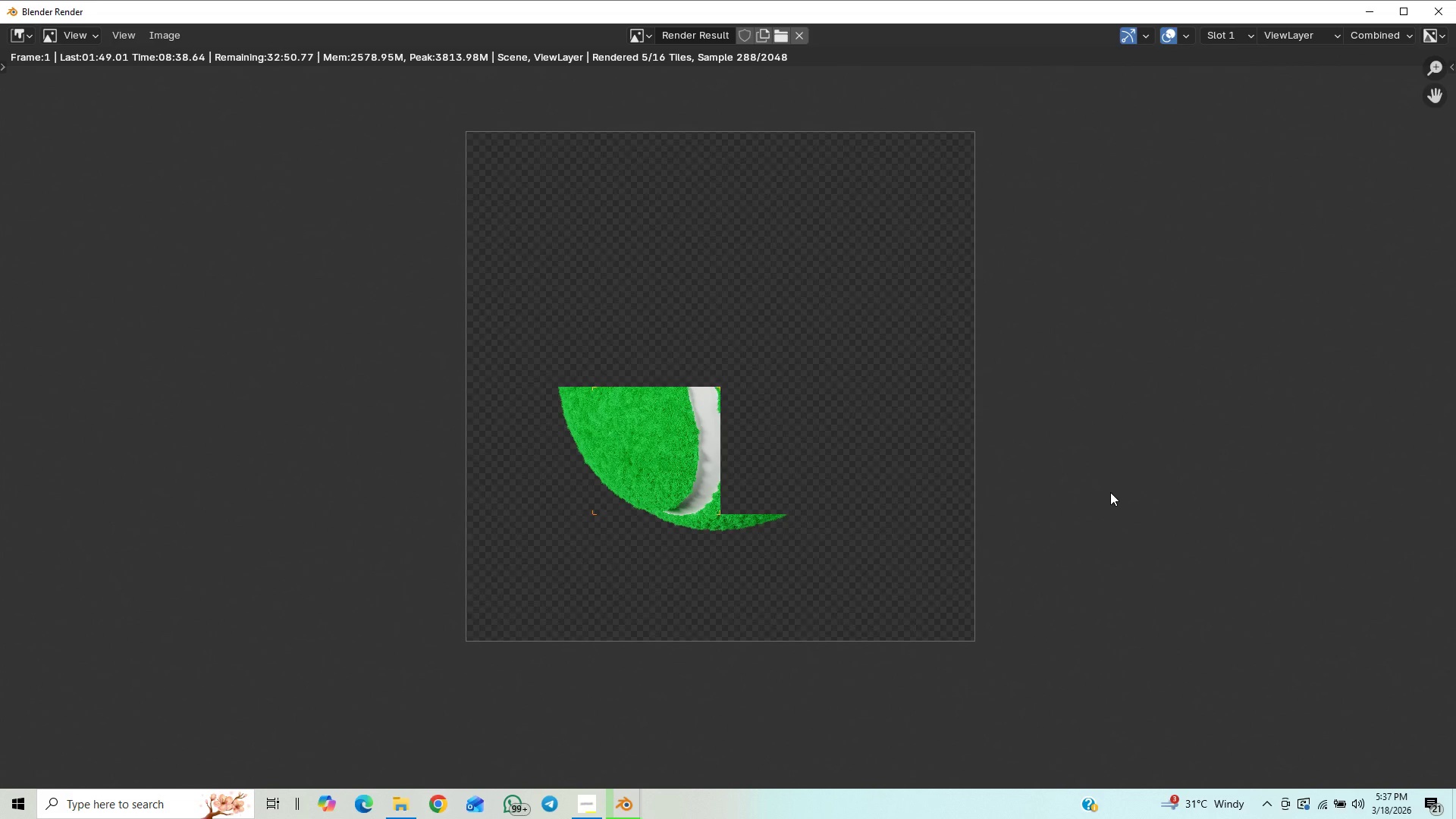 
mouse_move([588, 784])
 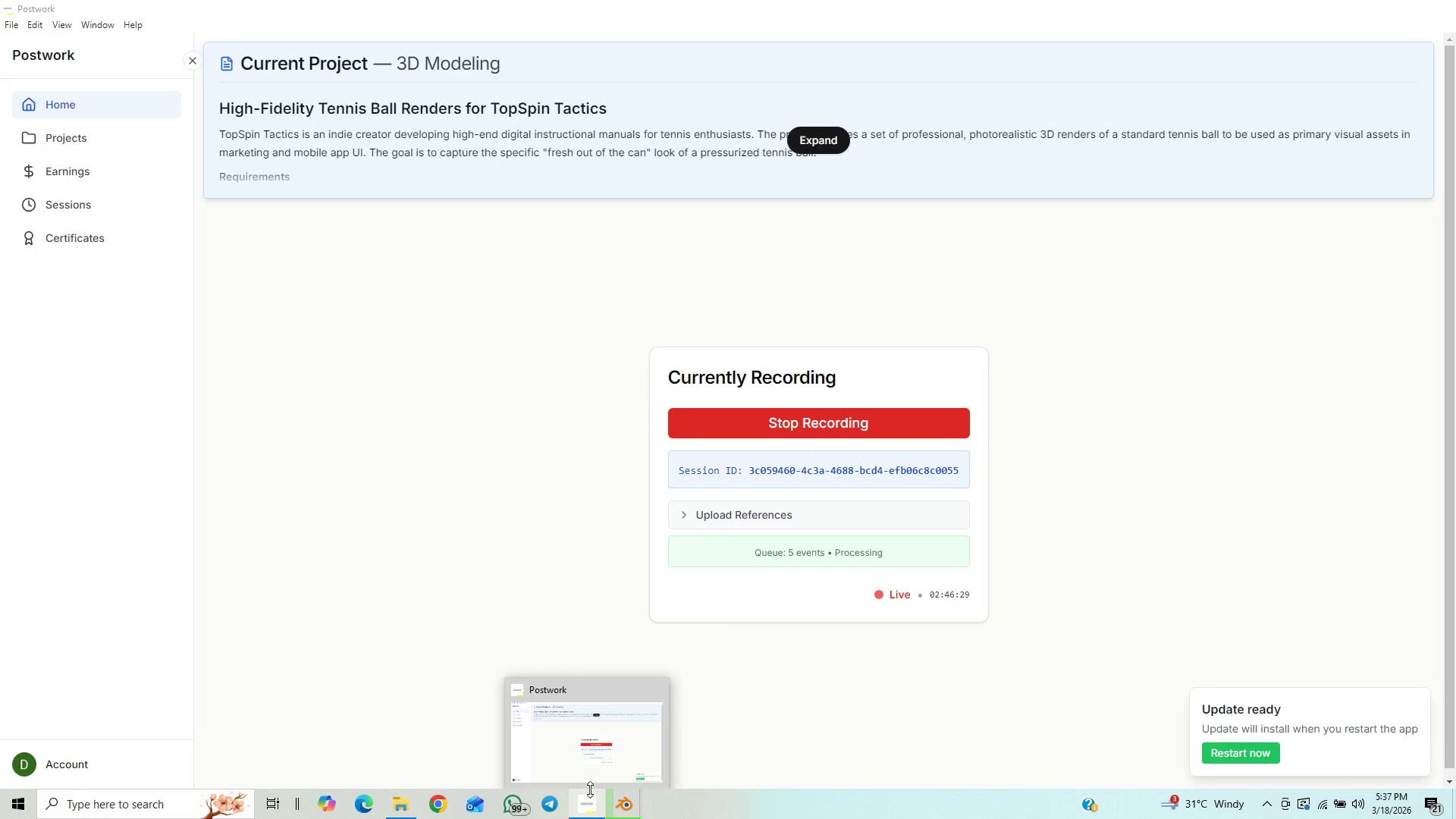 
wait(5.63)
 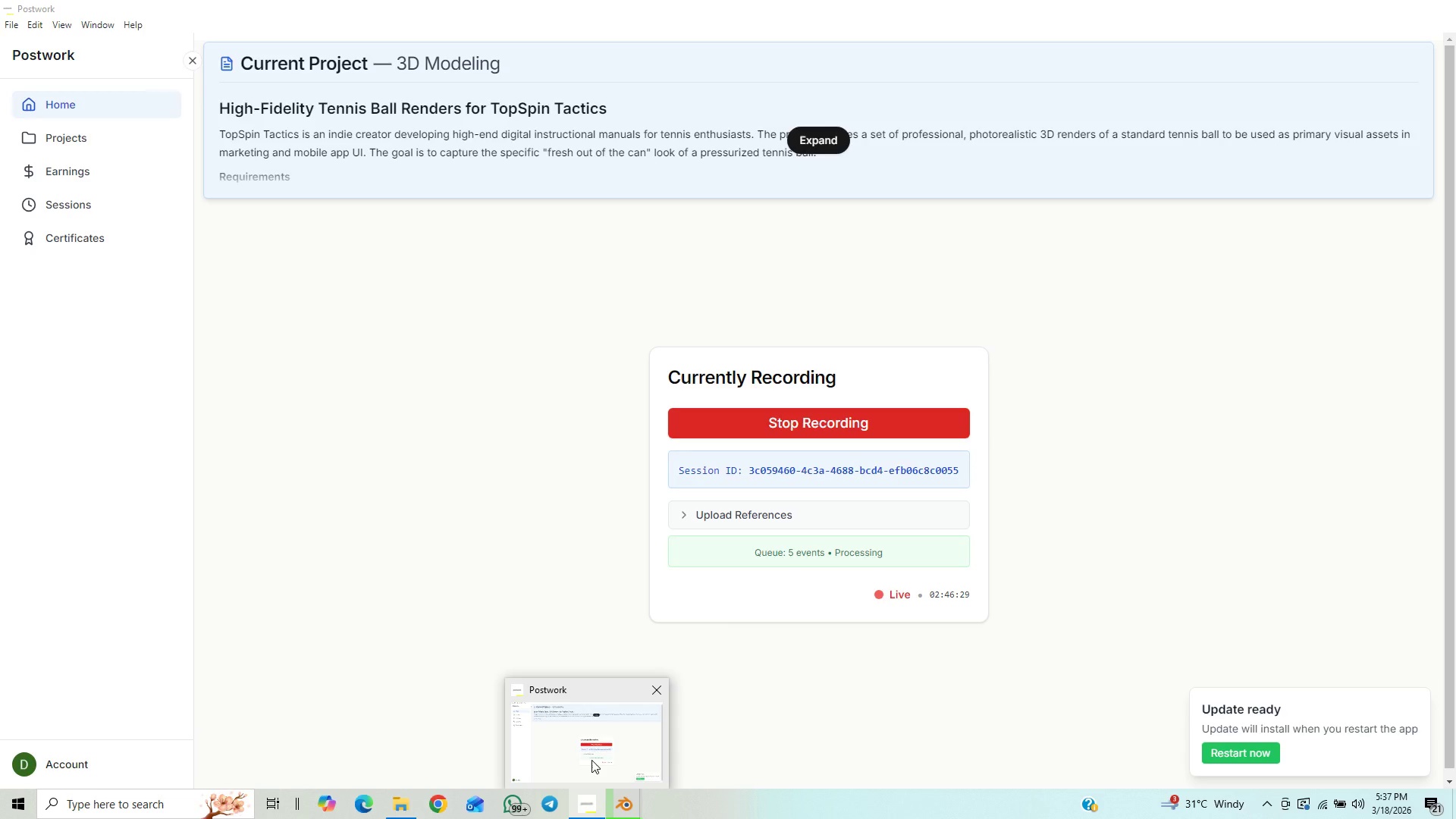 
left_click([591, 795])